 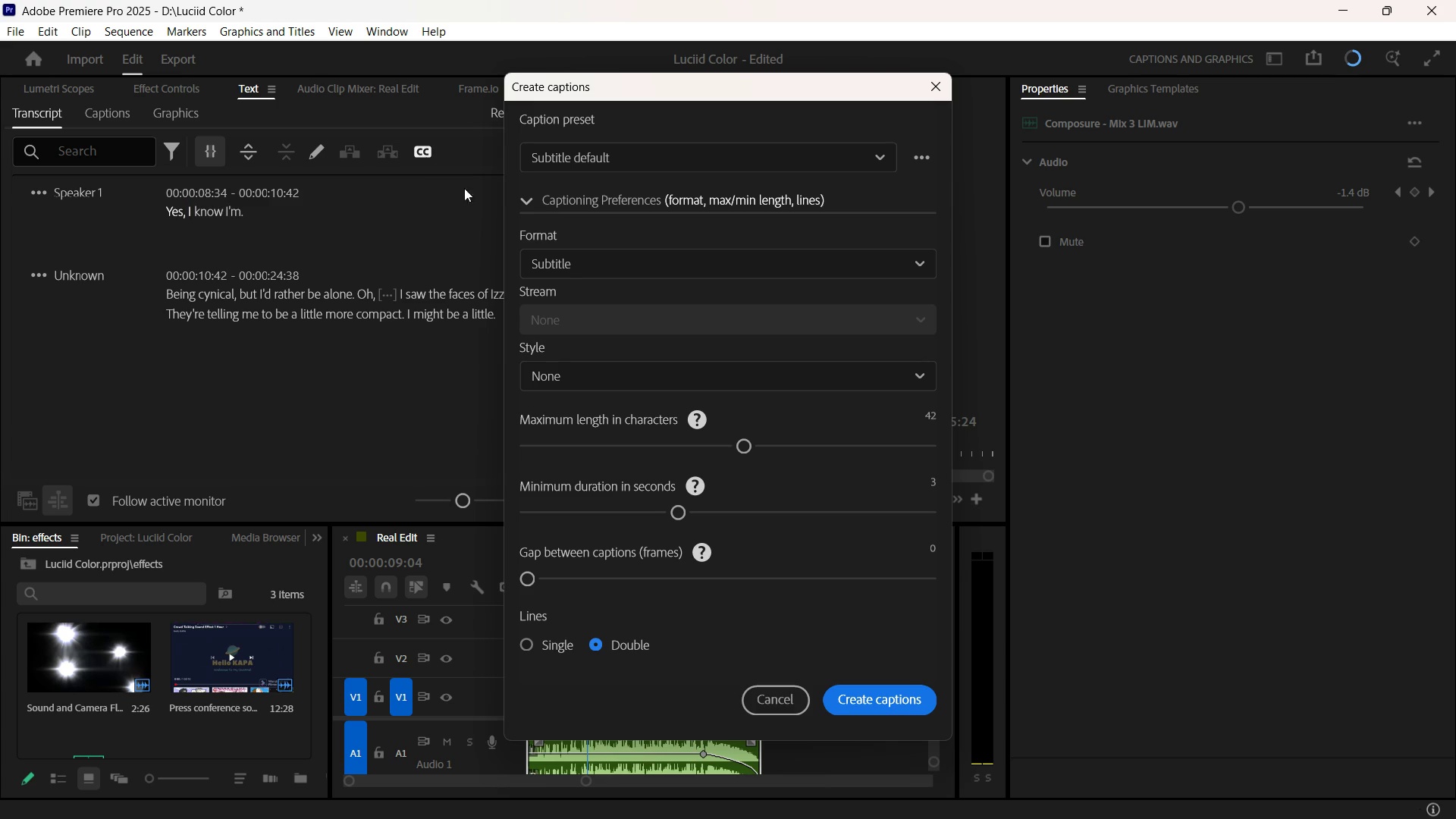 
left_click([792, 694])
 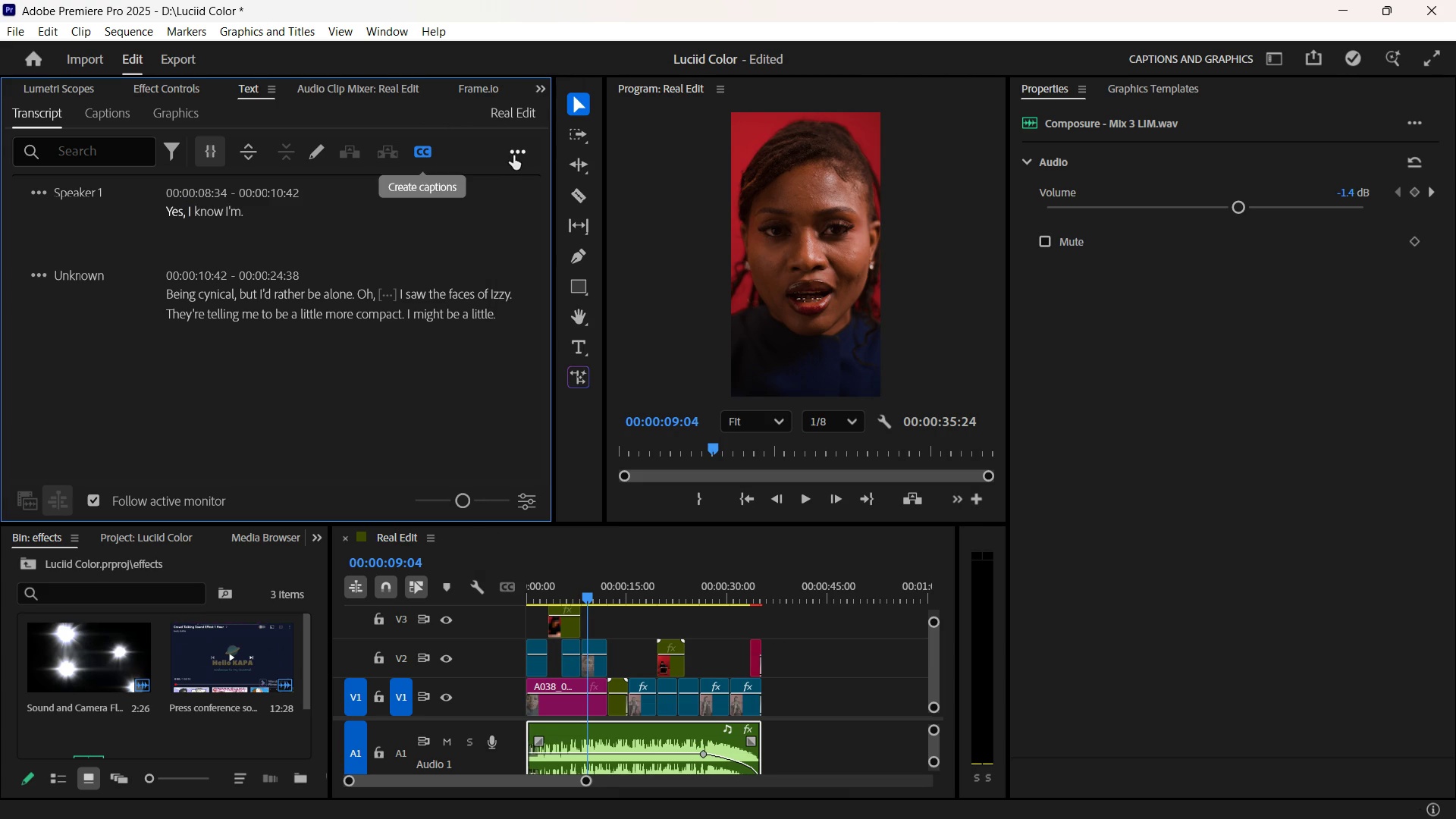 
left_click([515, 155])
 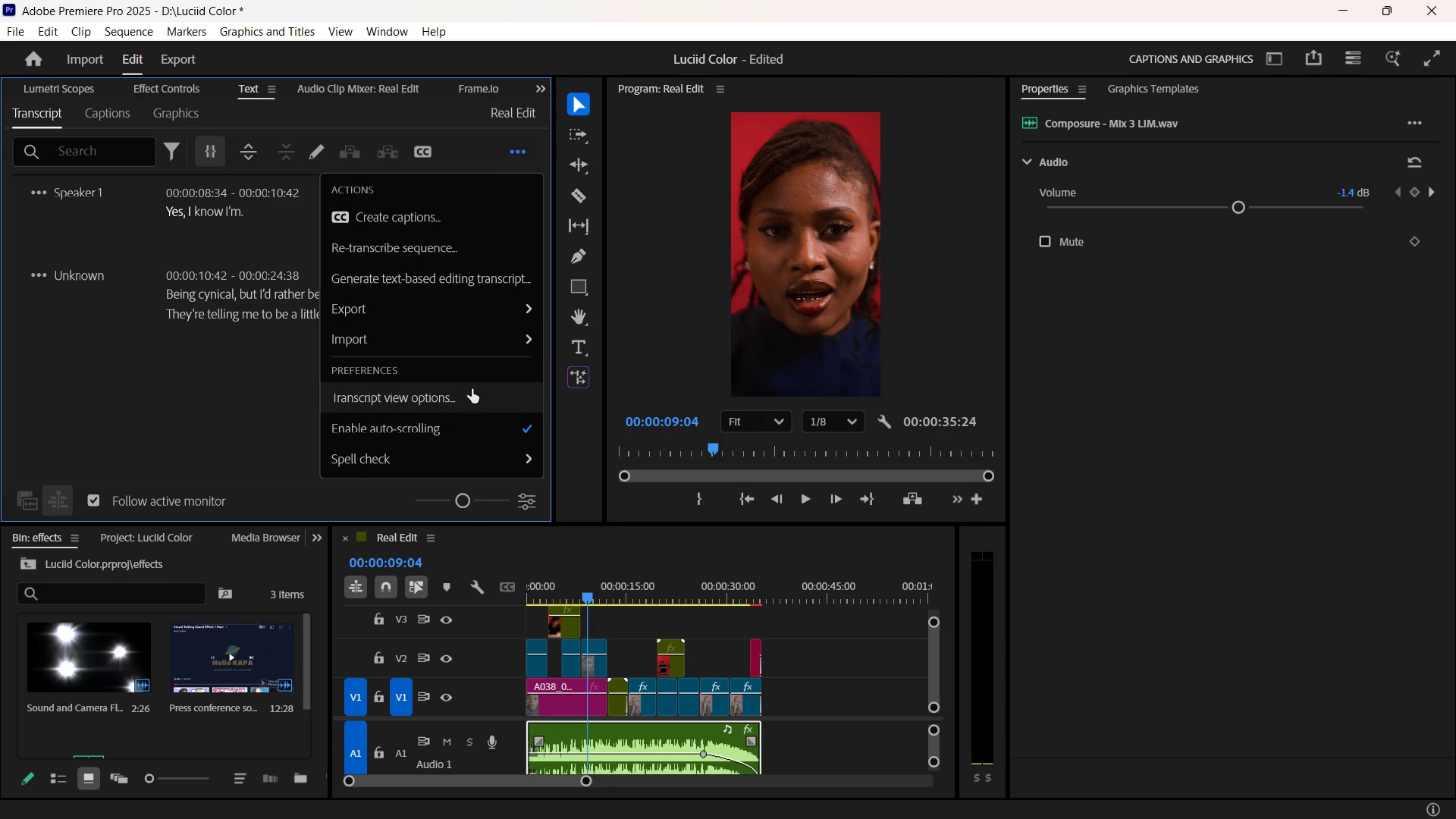 
wait(5.83)
 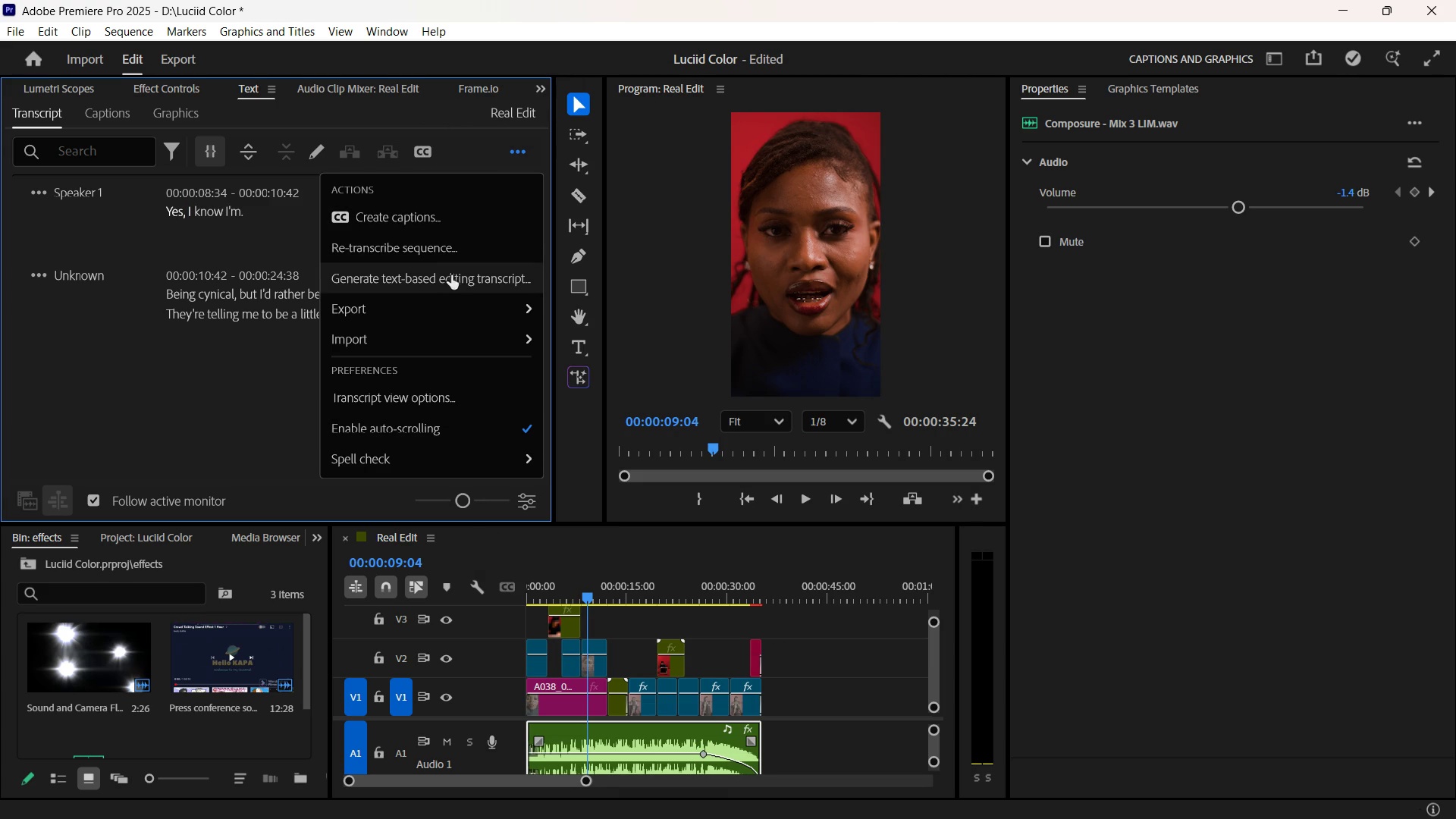 
left_click([473, 392])
 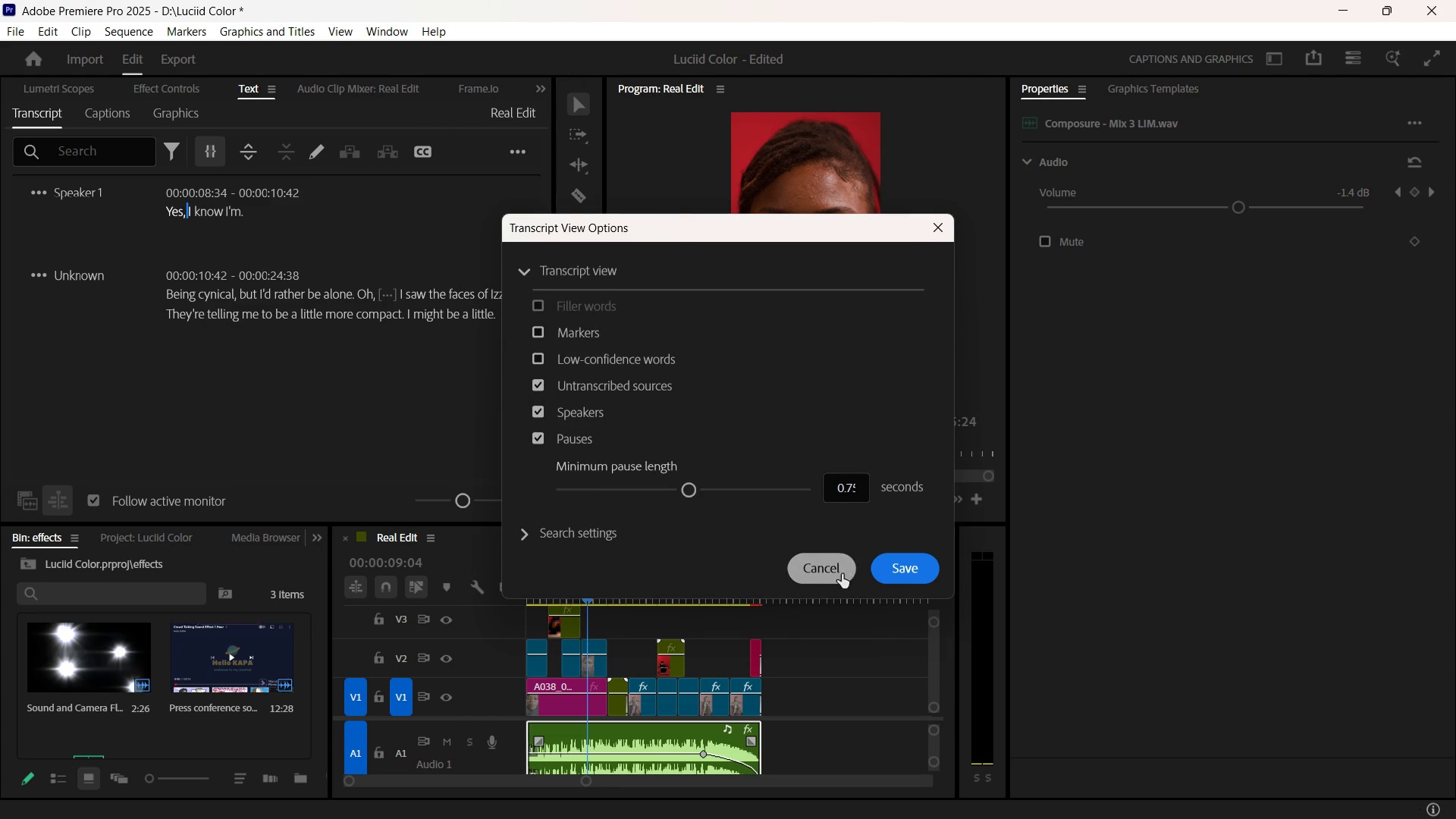 
left_click([830, 569])
 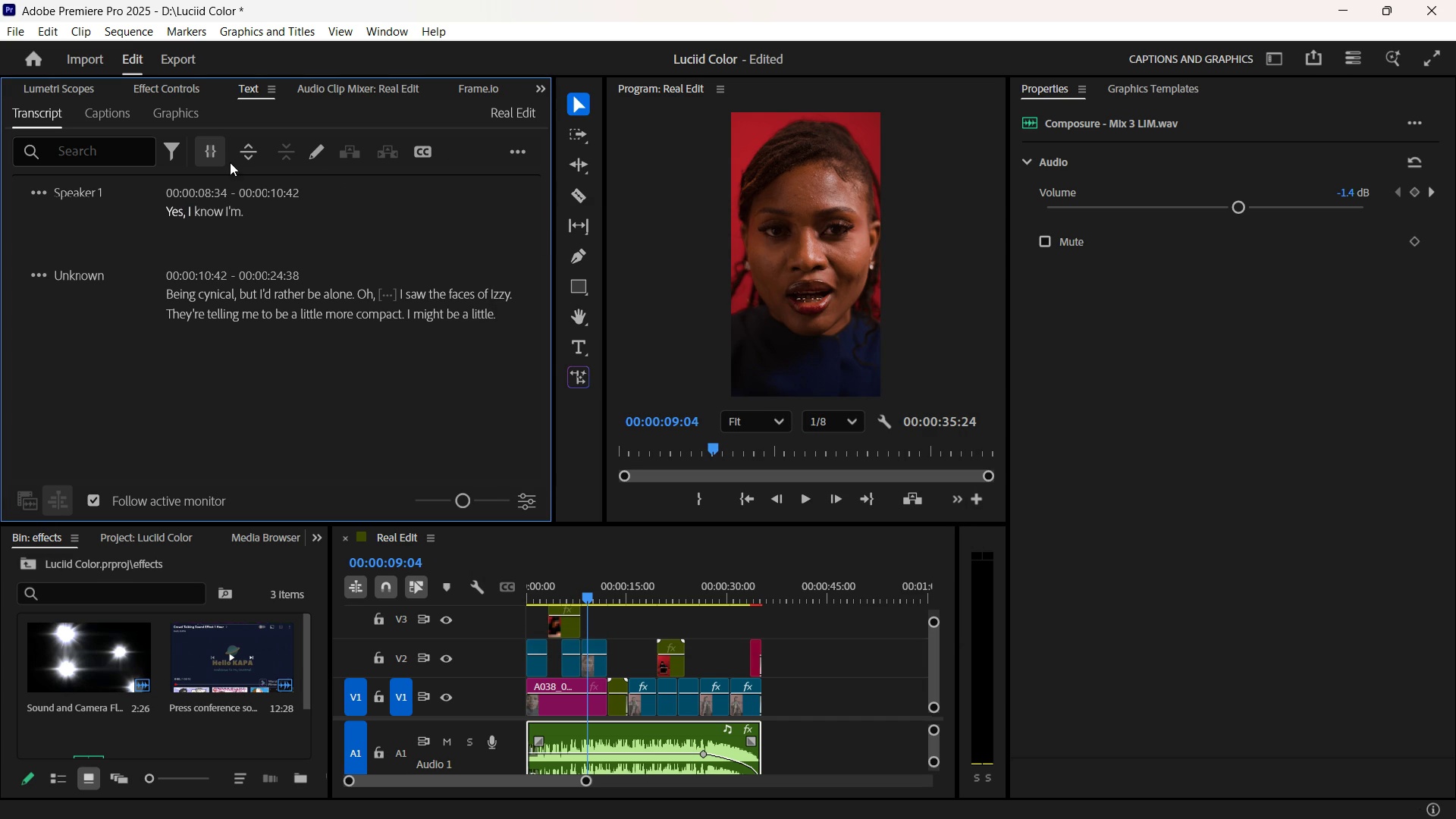 
left_click([247, 153])
 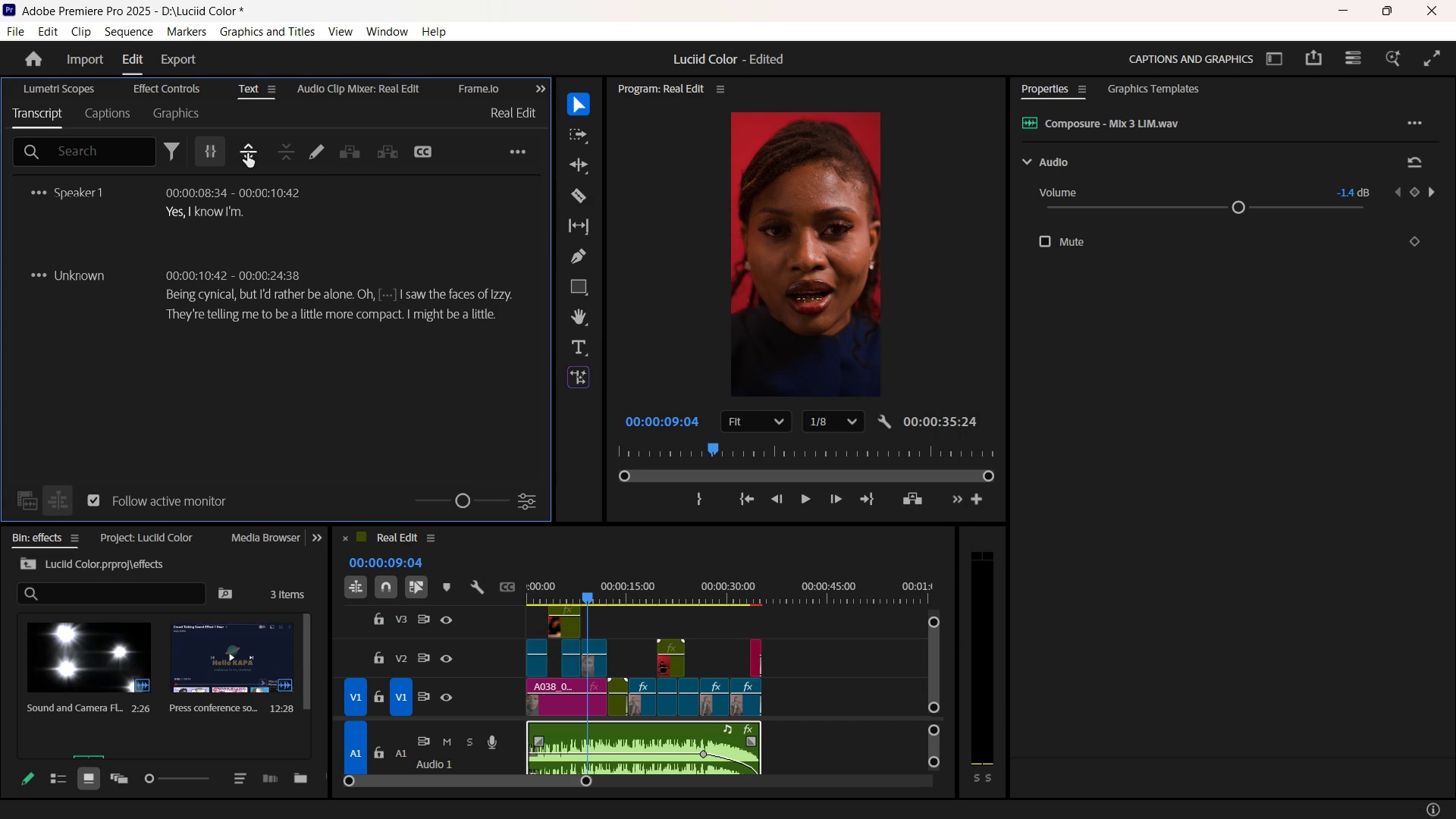 
left_click([247, 153])
 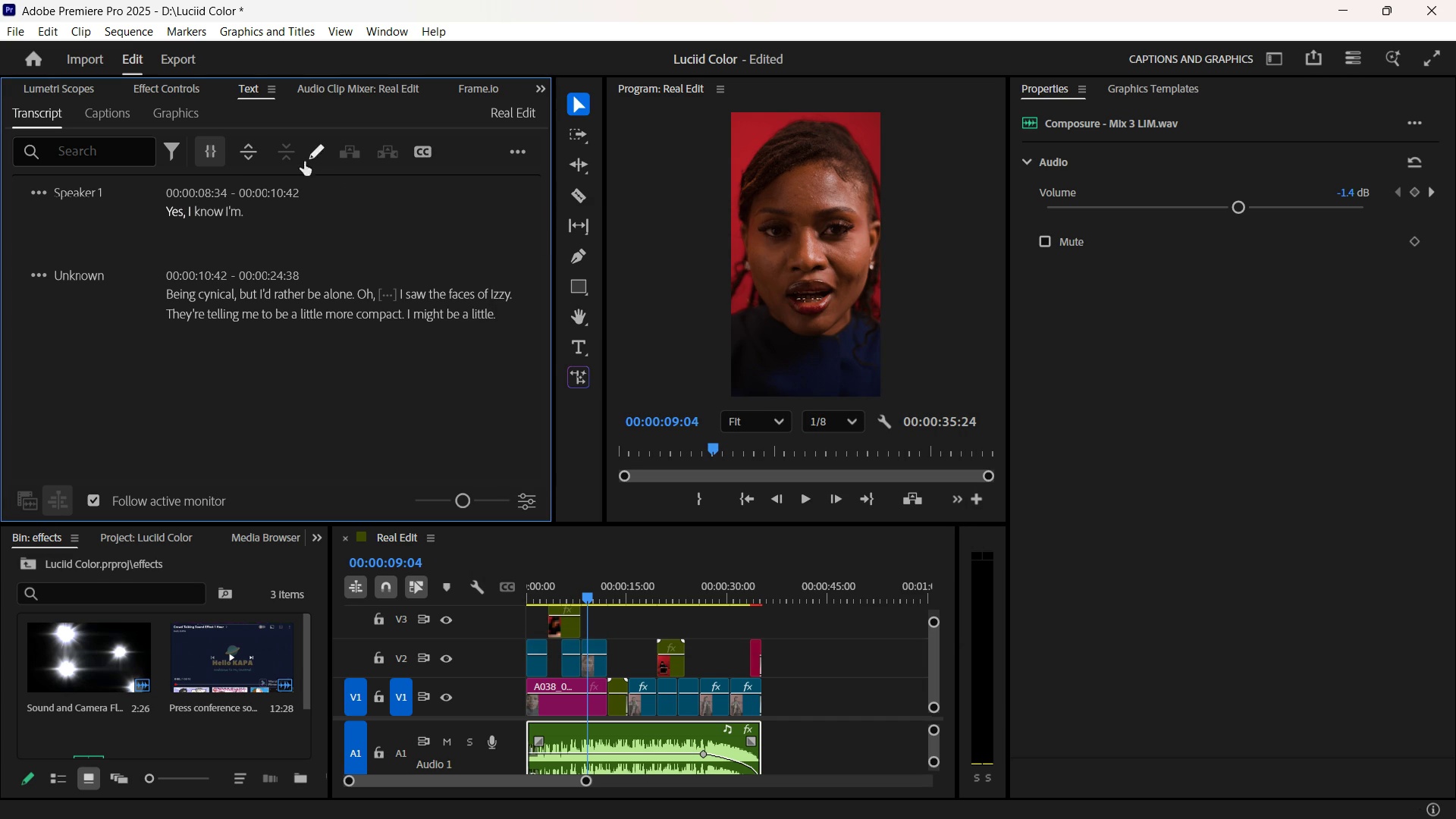 
left_click([323, 152])
 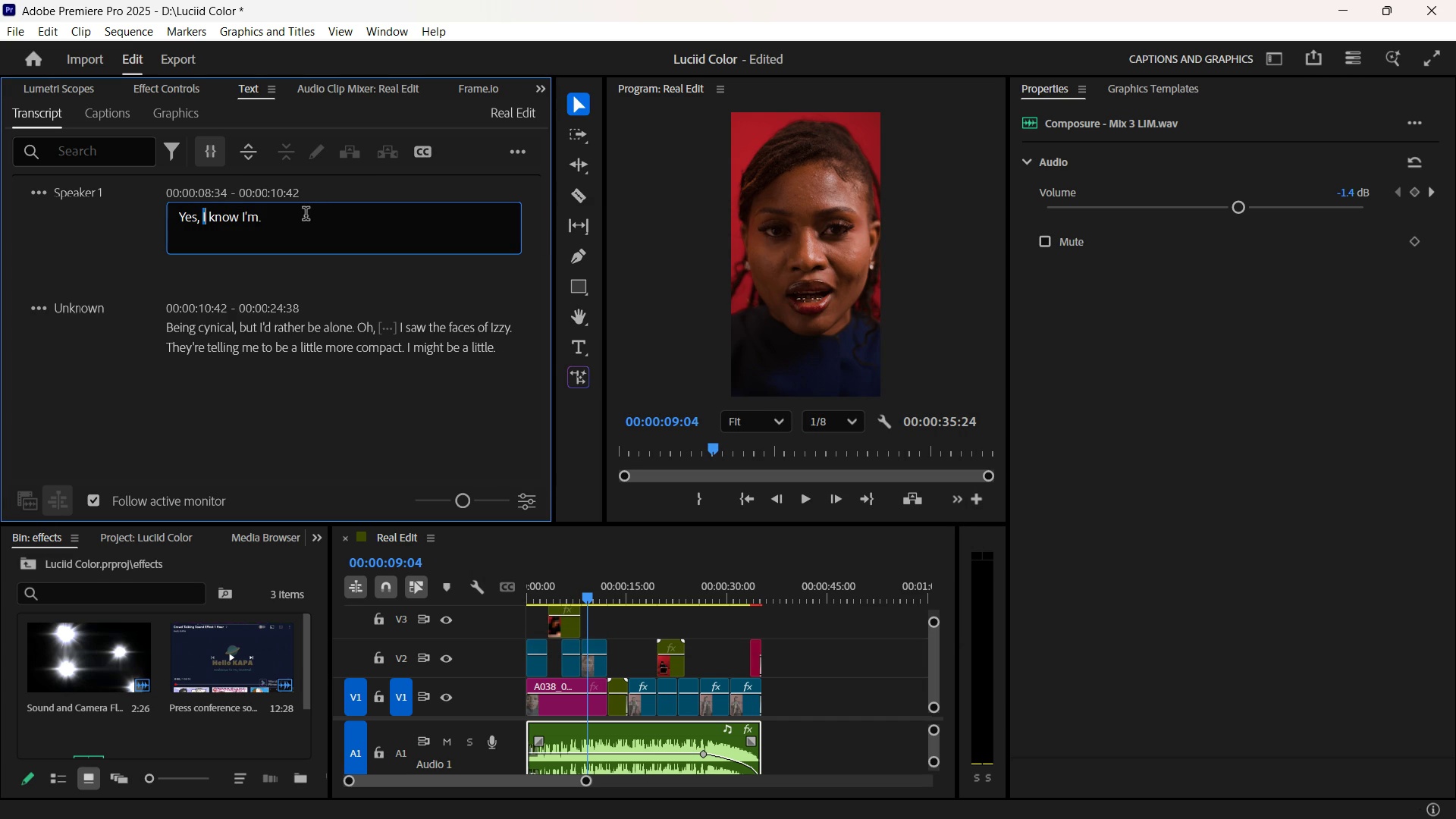 
left_click([306, 215])
 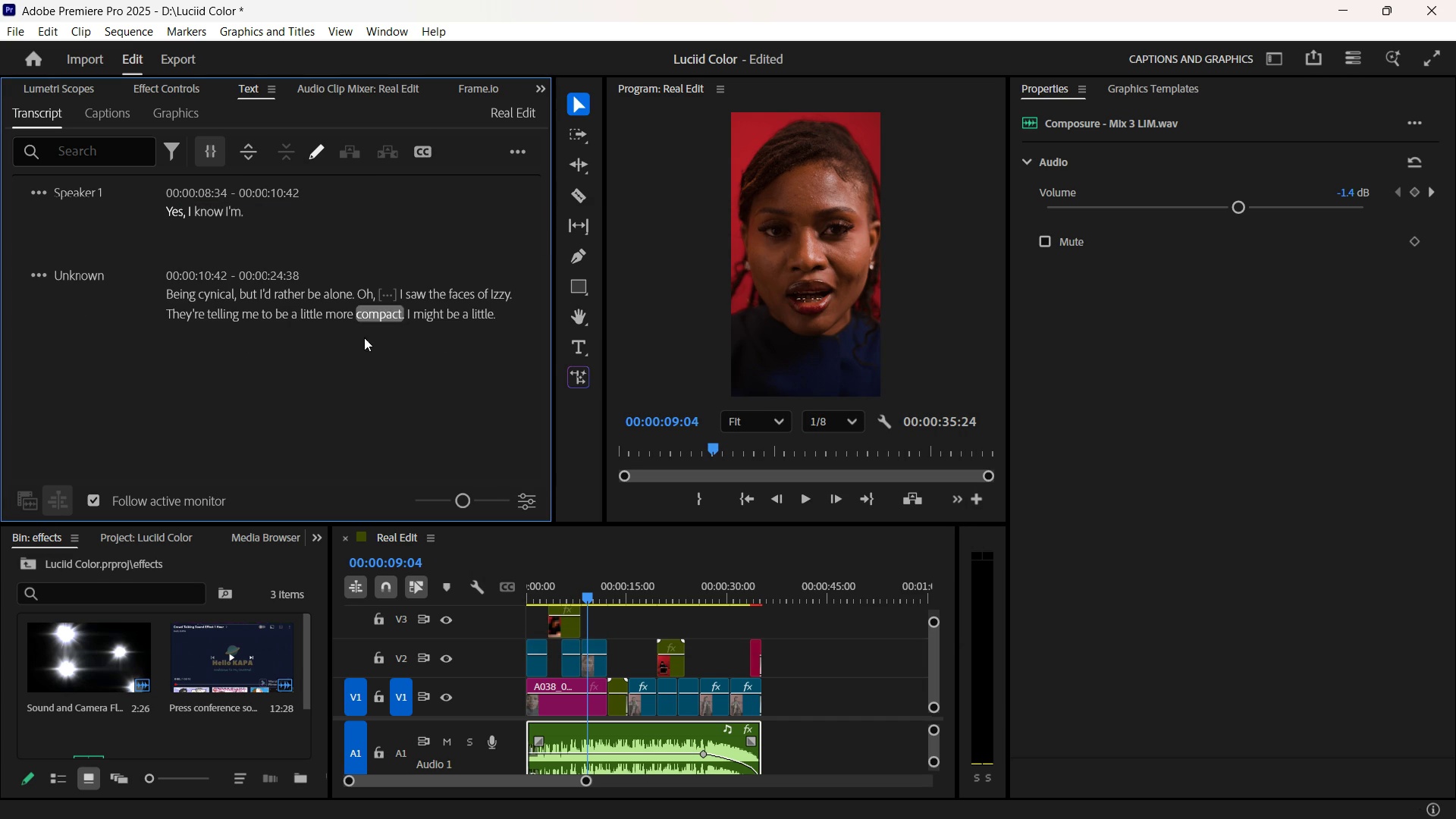 
left_click([364, 337])
 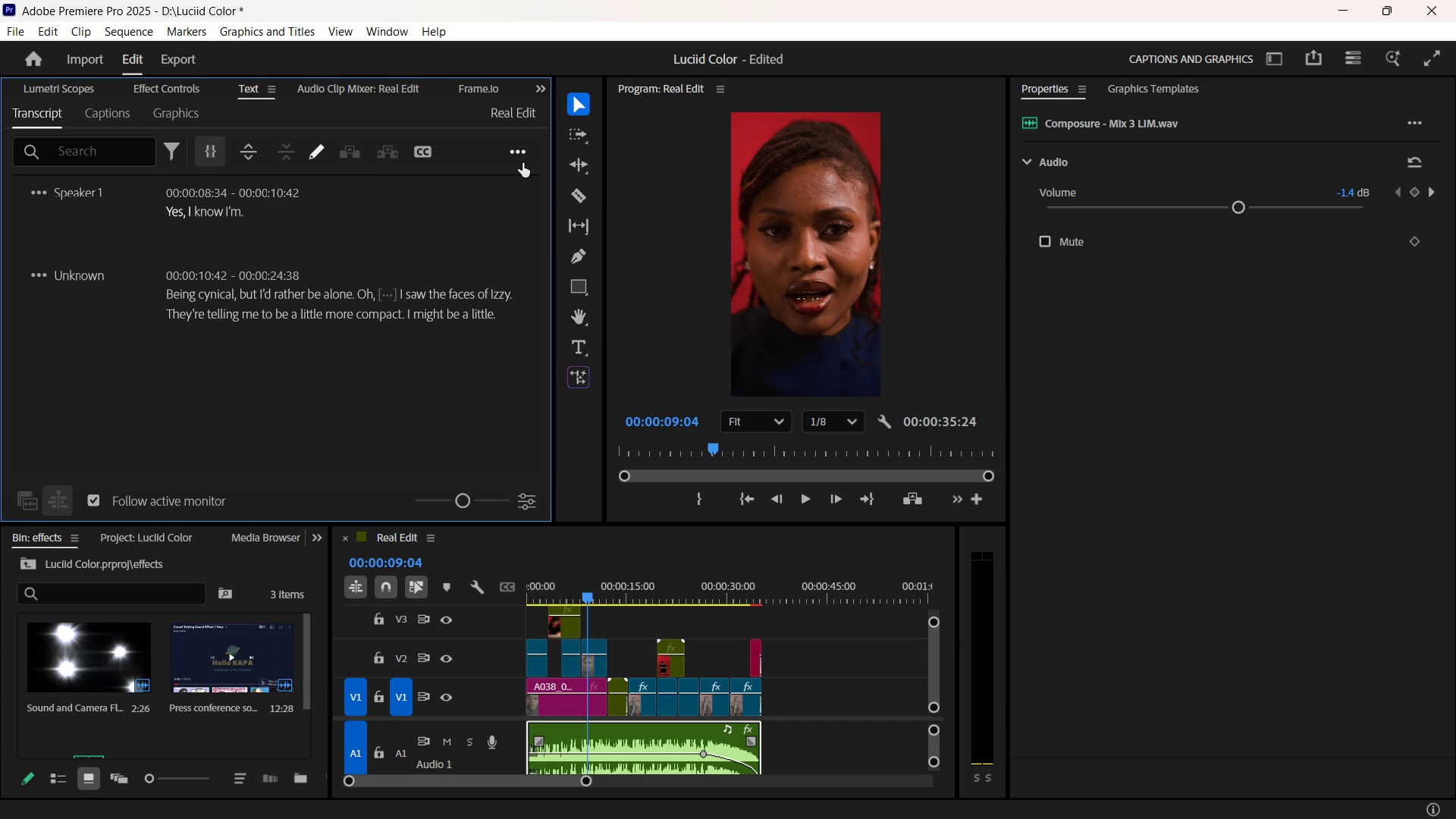 
left_click([522, 163])
 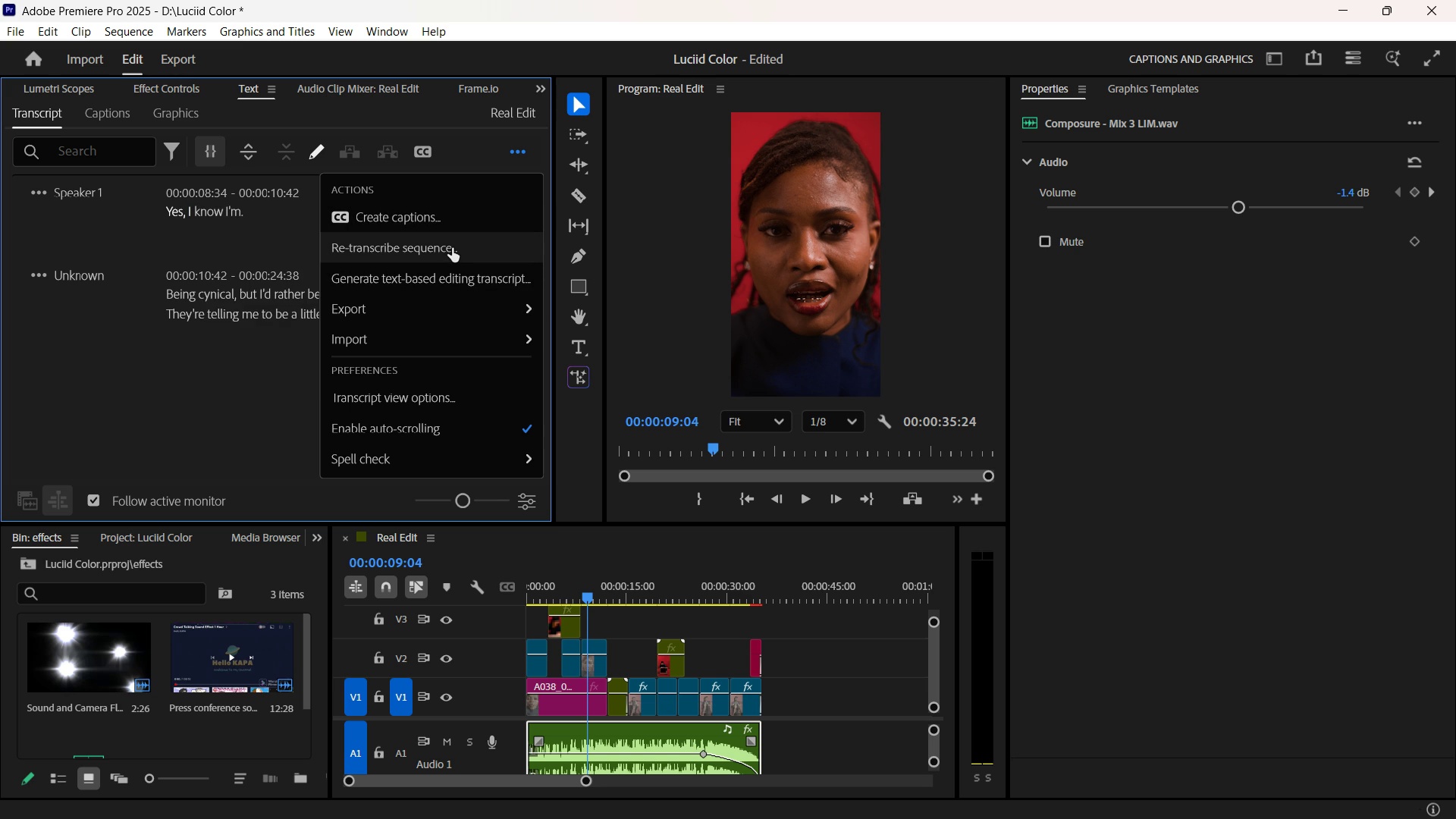 
wait(5.71)
 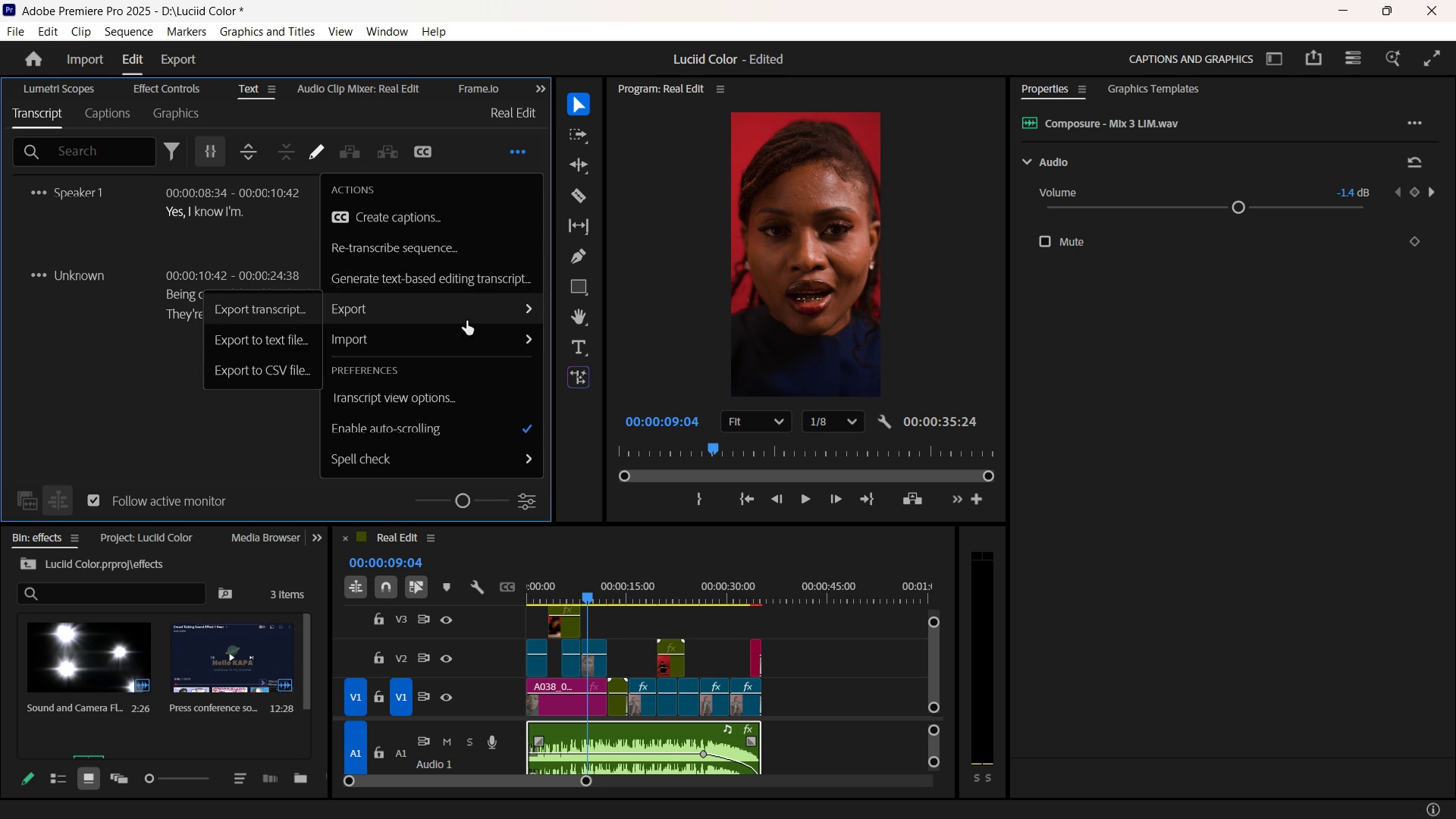 
left_click([452, 248])
 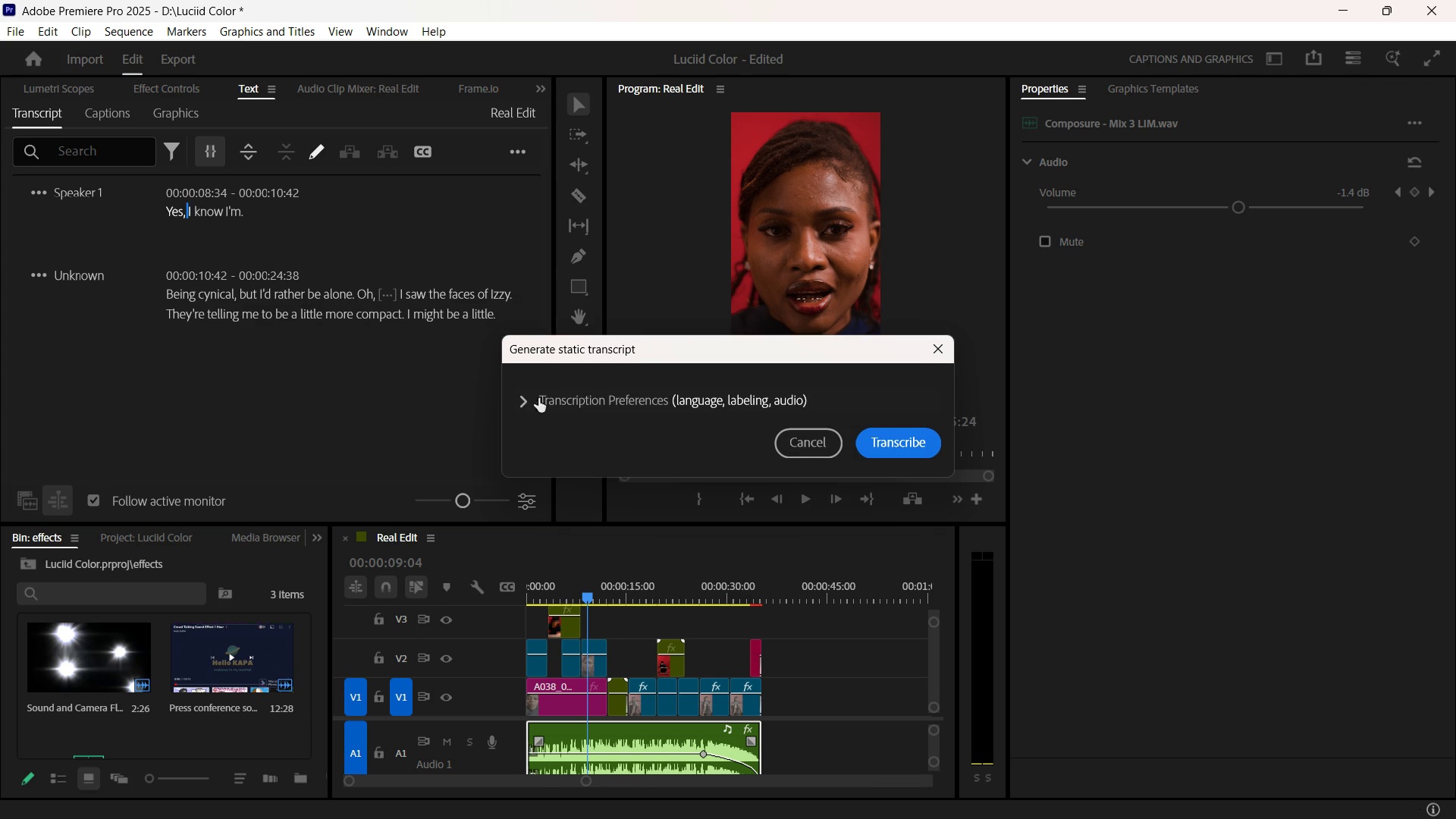 
left_click([530, 397])